 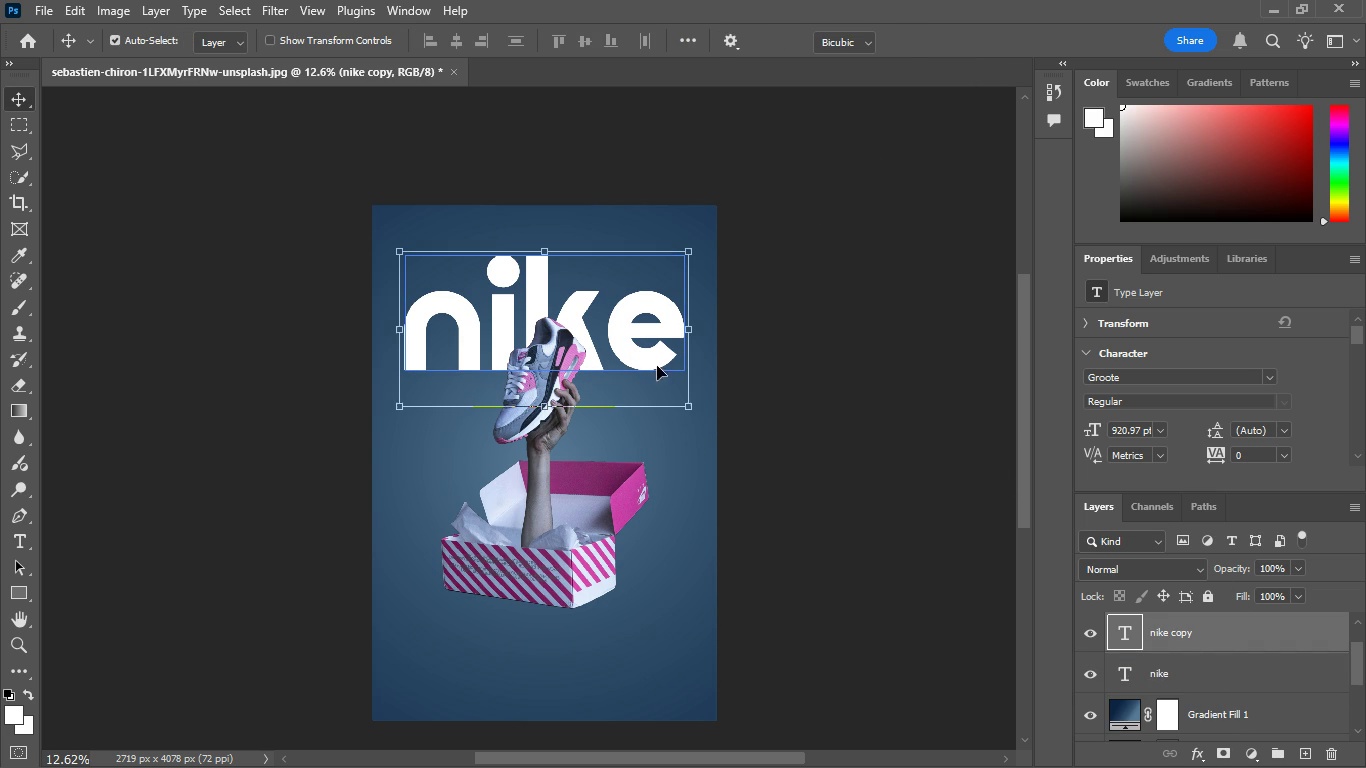 
key(ArrowDown)
 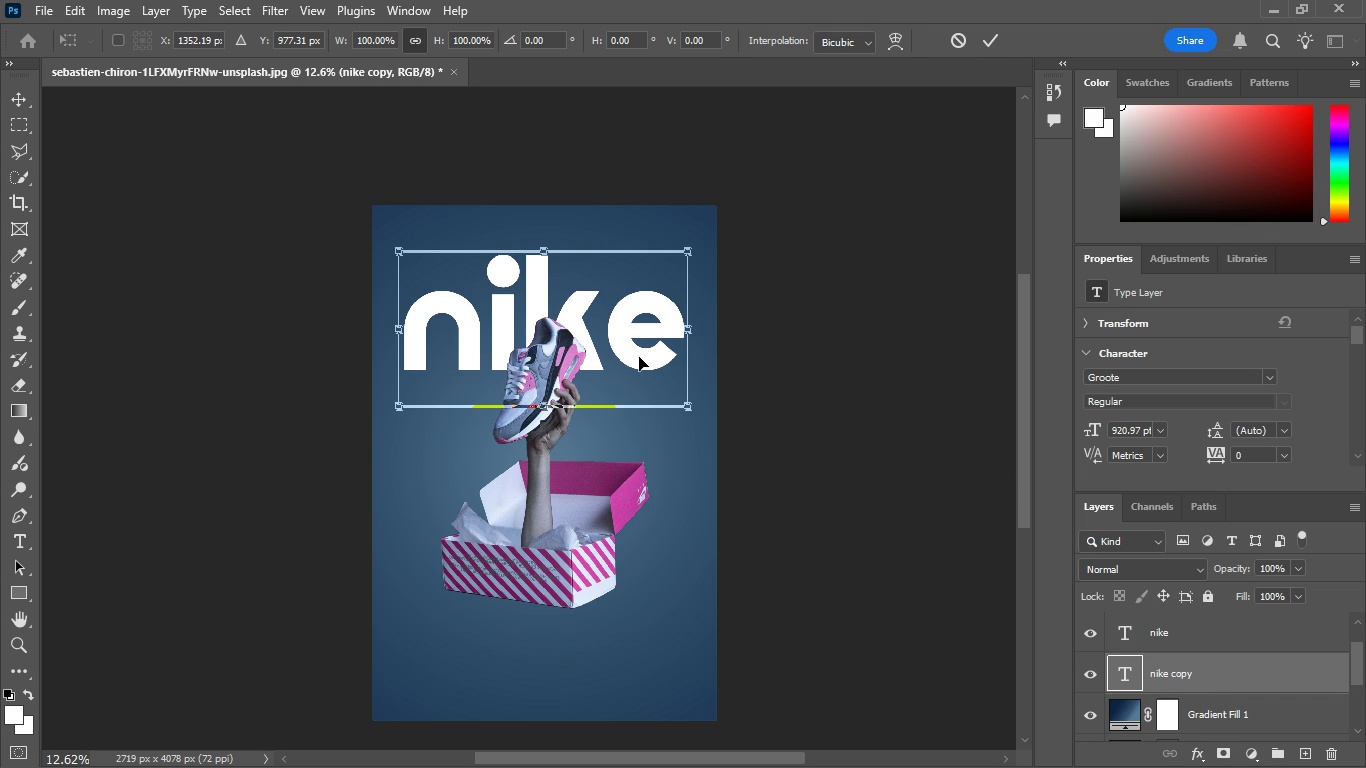 
key(ArrowDown)
 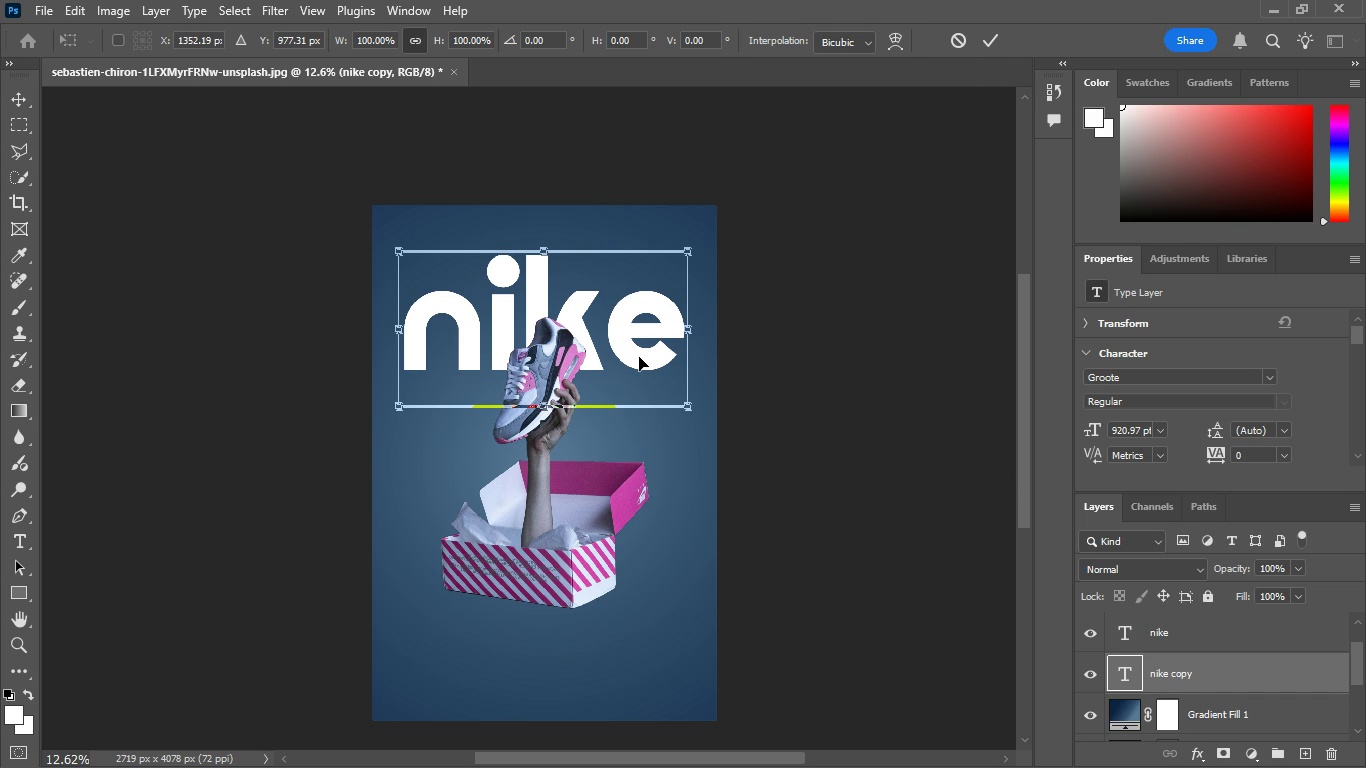 
key(ArrowDown)
 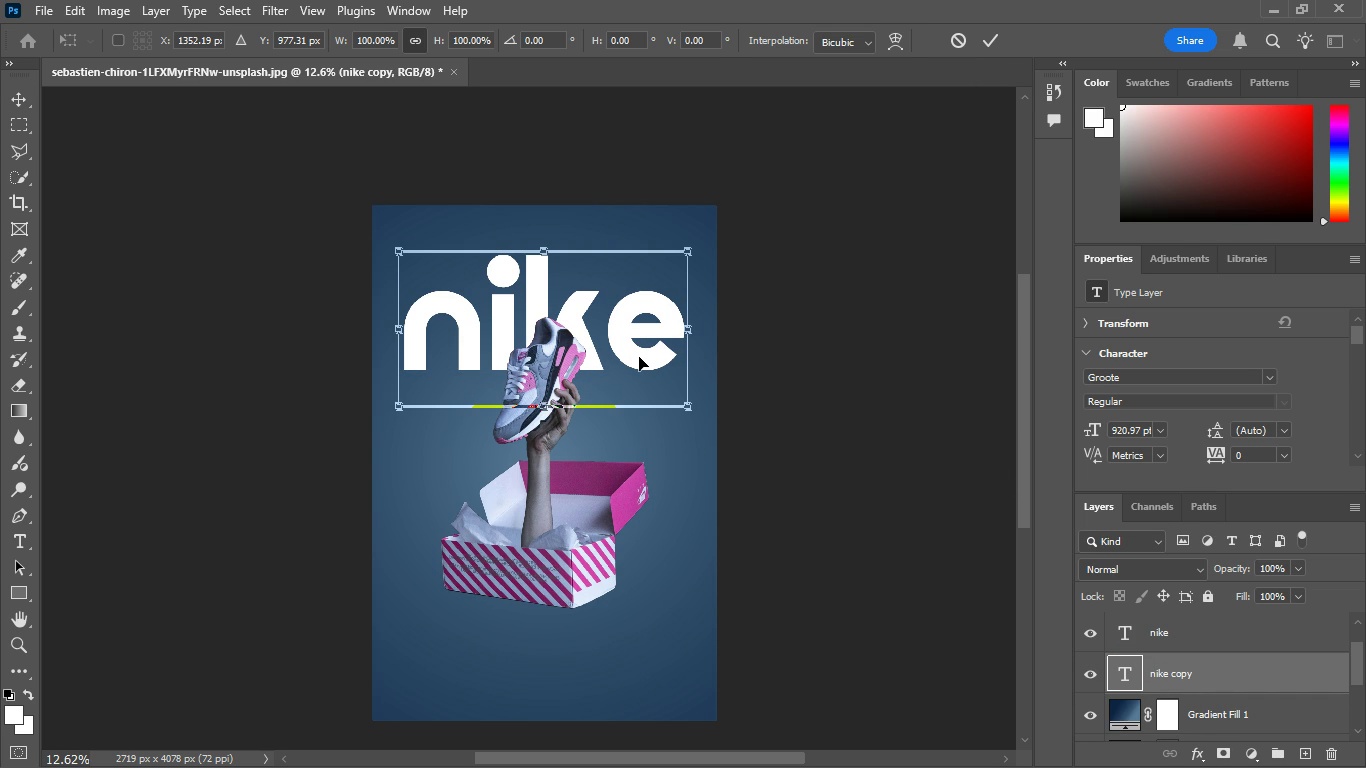 
key(ArrowDown)
 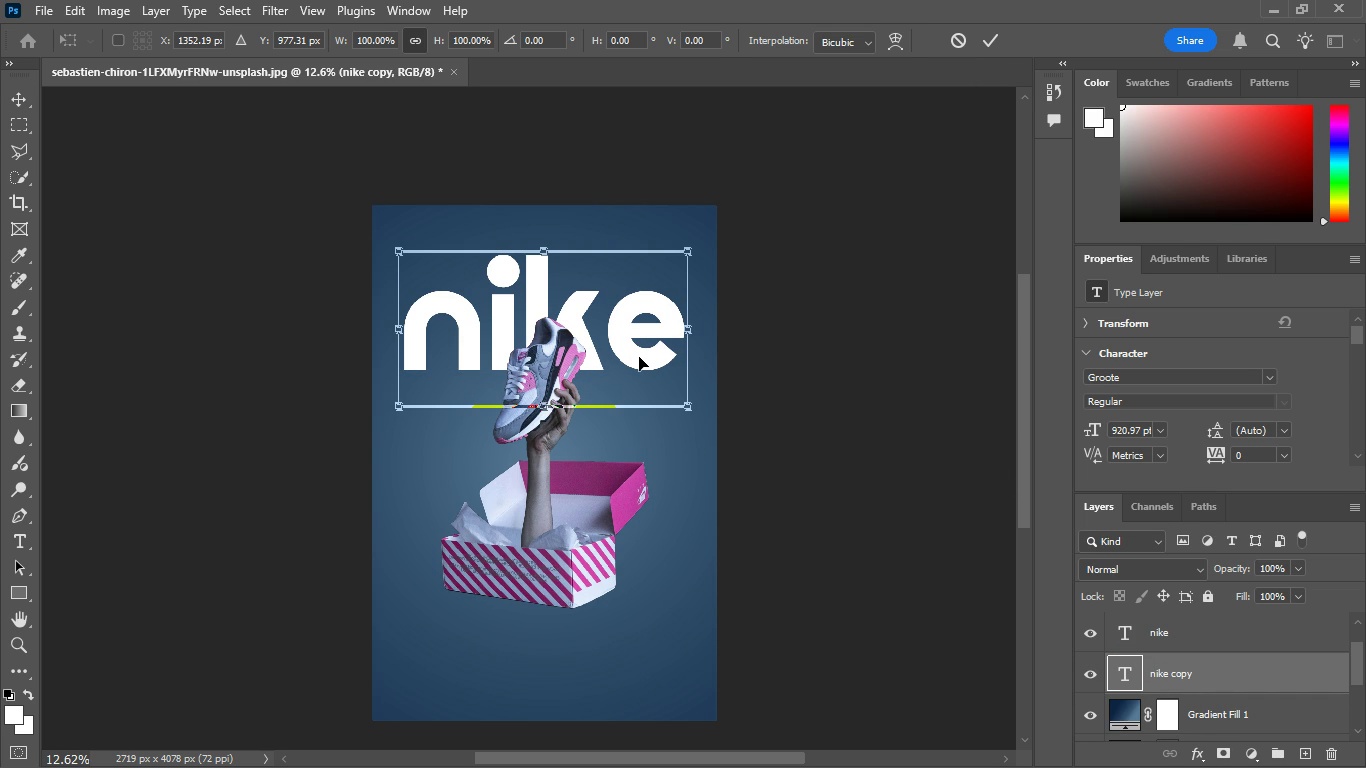 
key(ArrowDown)
 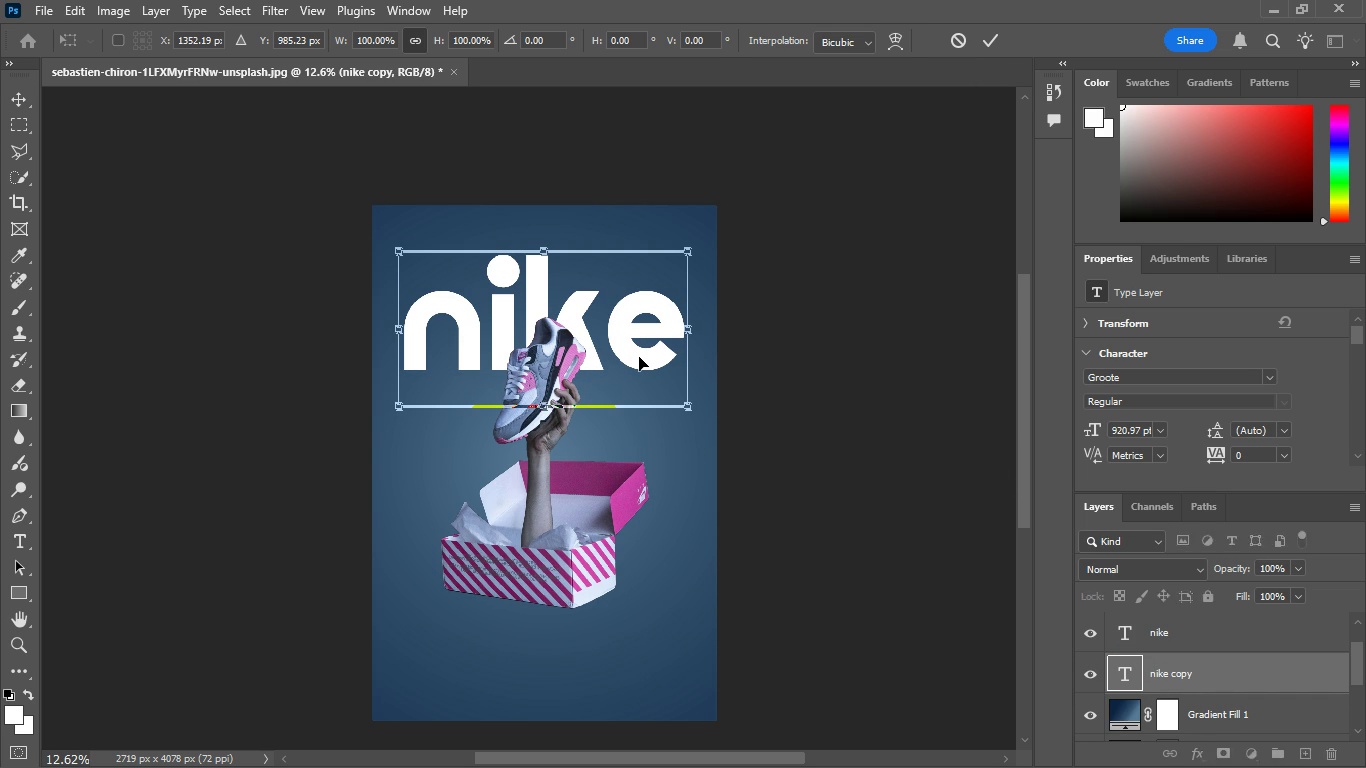 
key(ArrowLeft)
 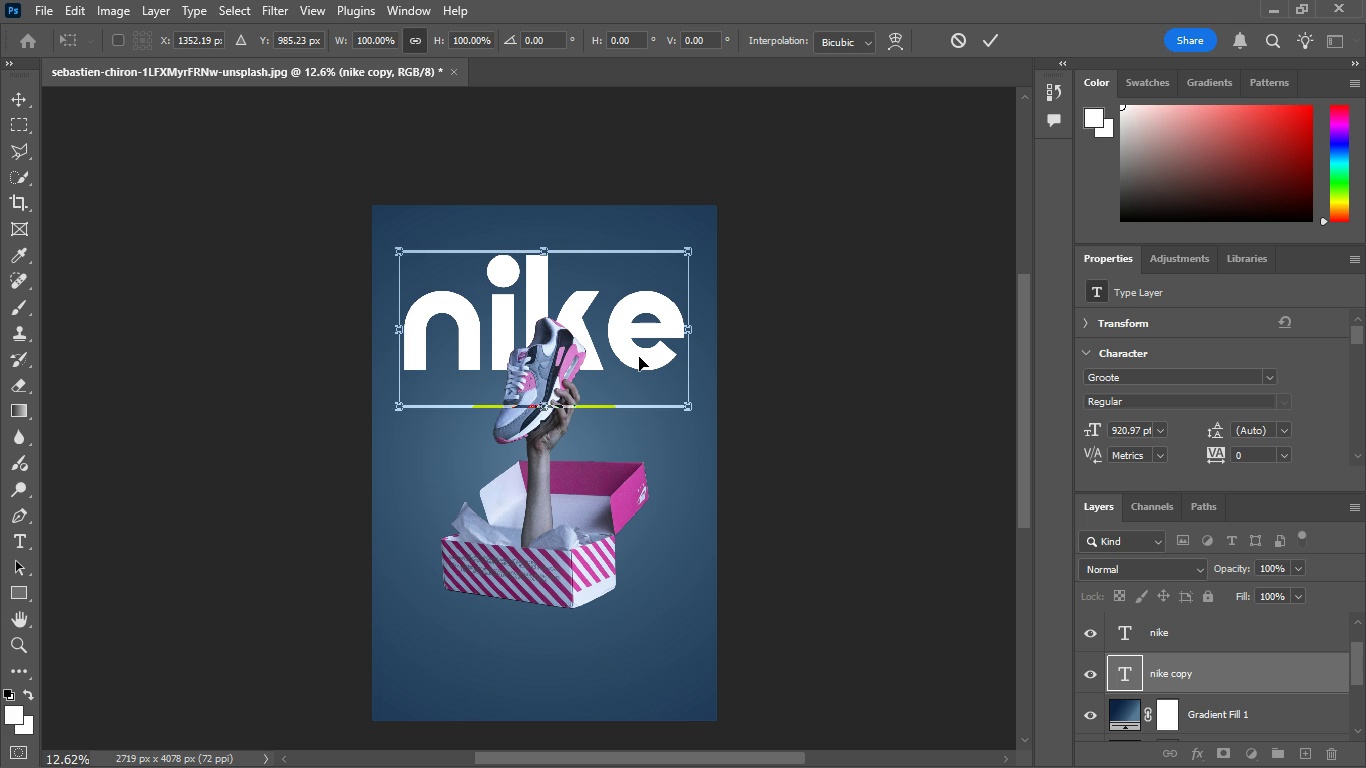 
key(ArrowLeft)
 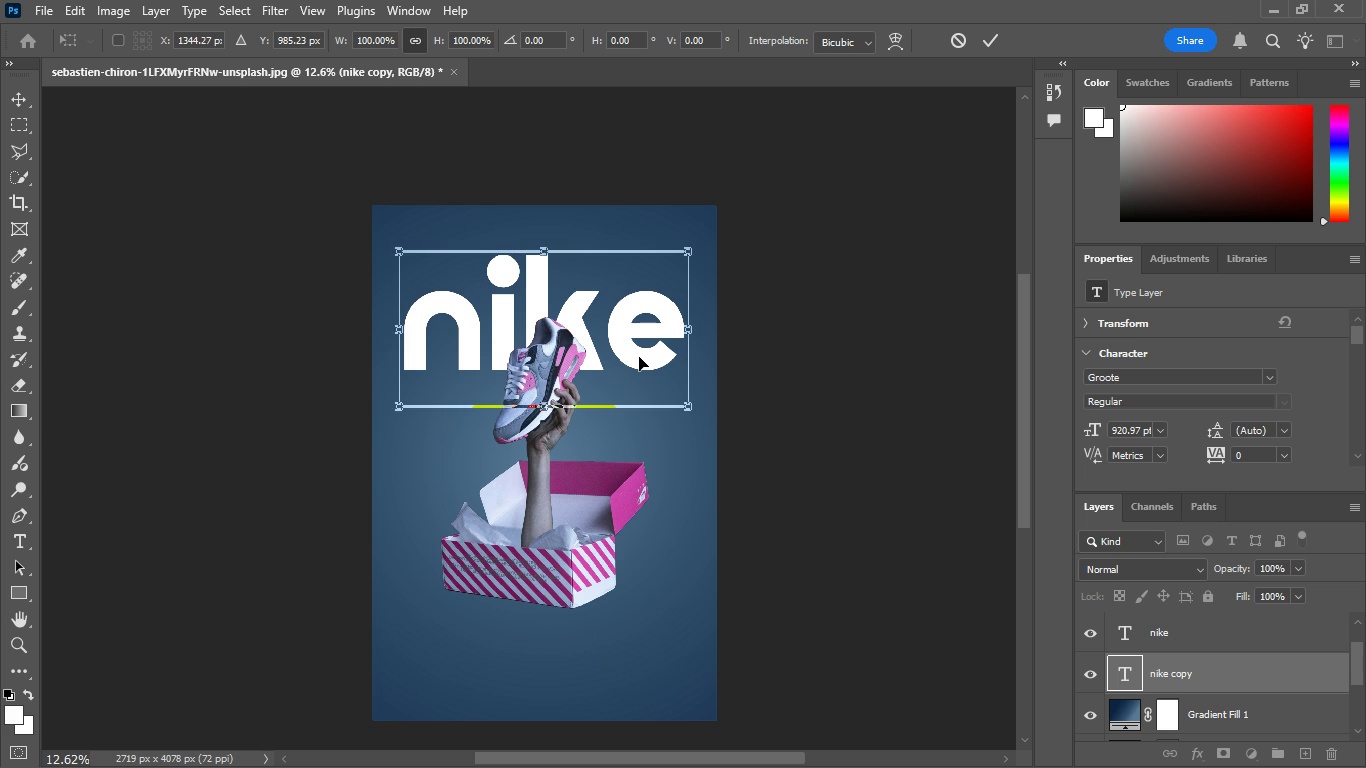 
key(ArrowLeft)
 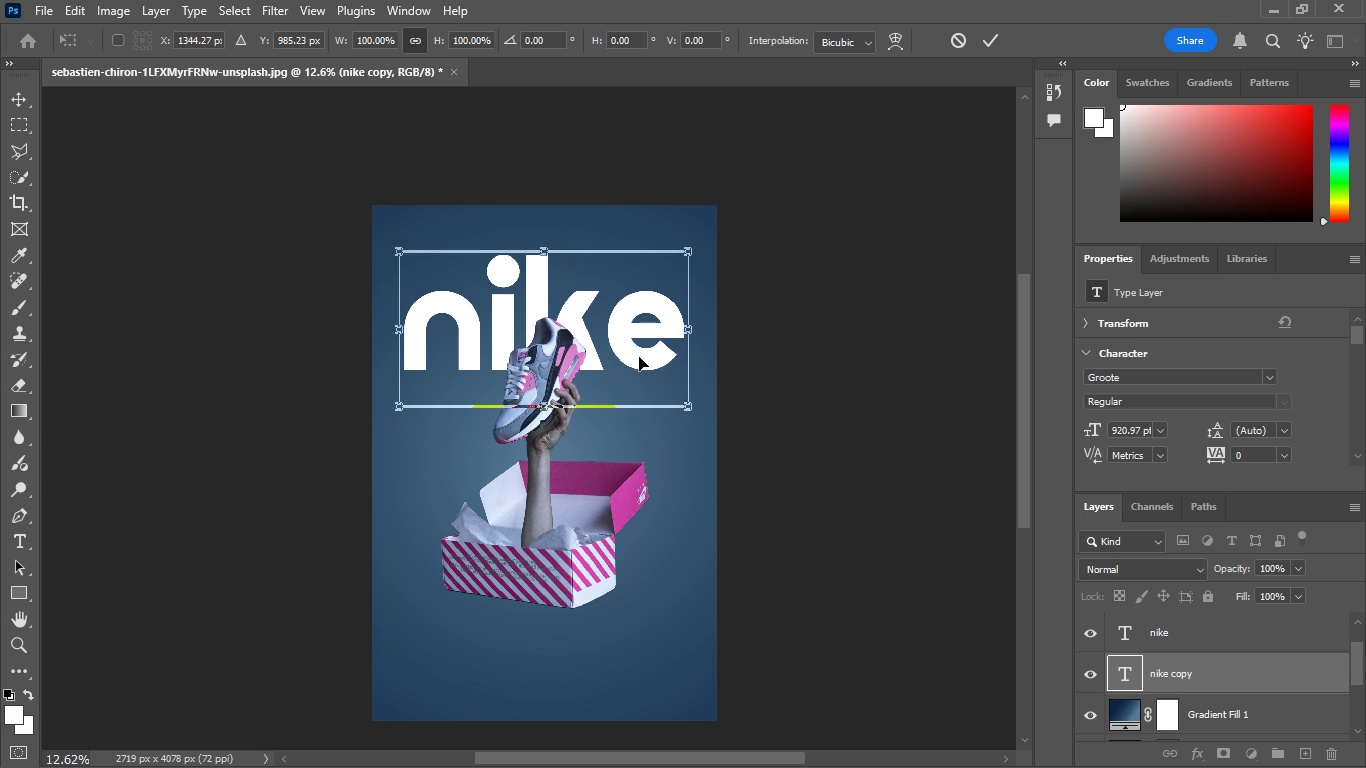 
key(ArrowLeft)
 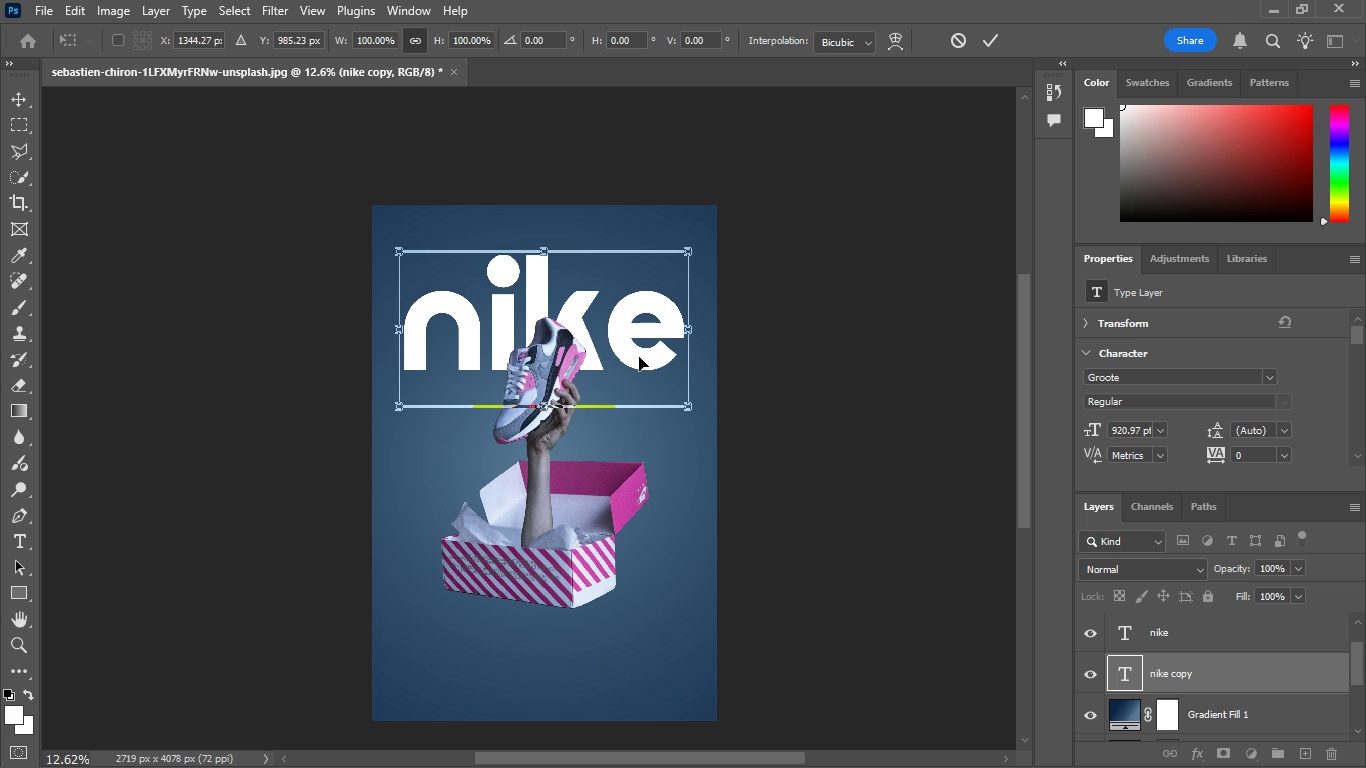 
key(ArrowLeft)
 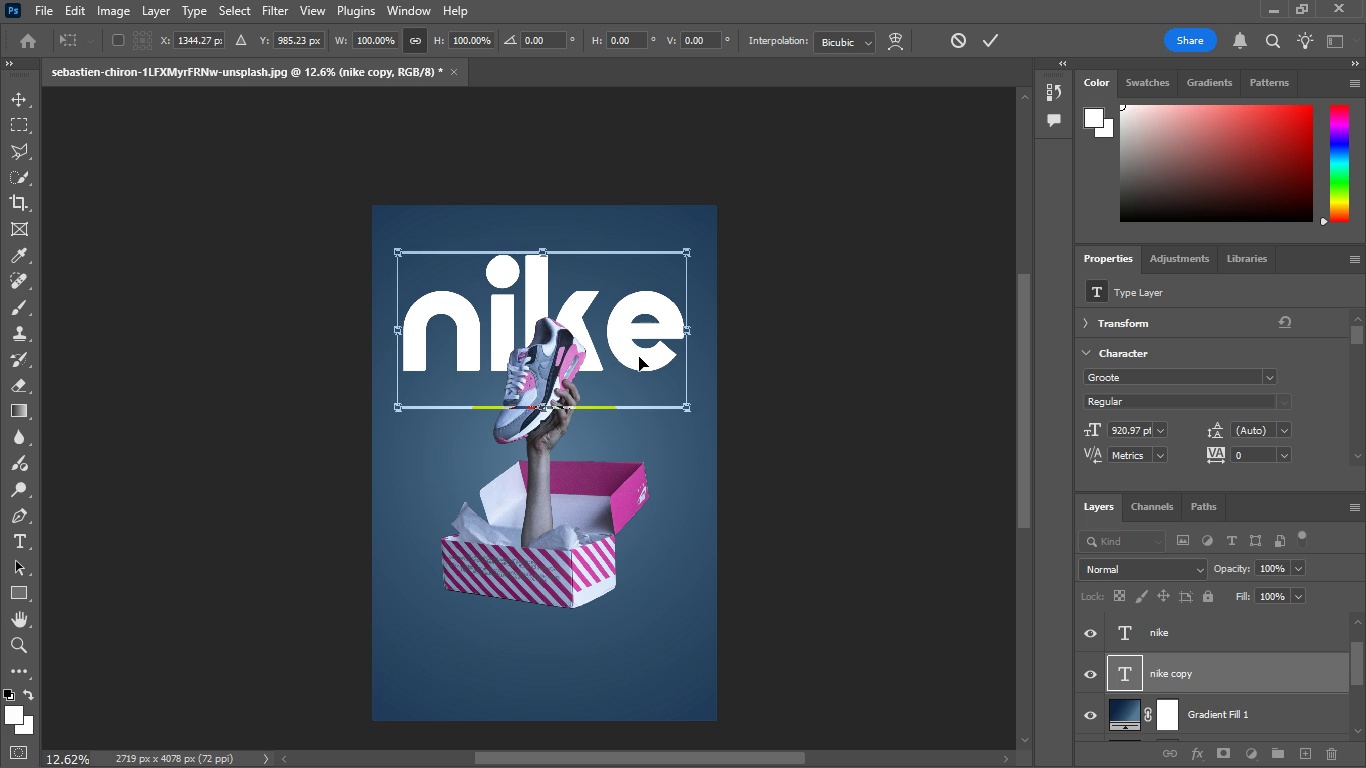 
key(ArrowDown)
 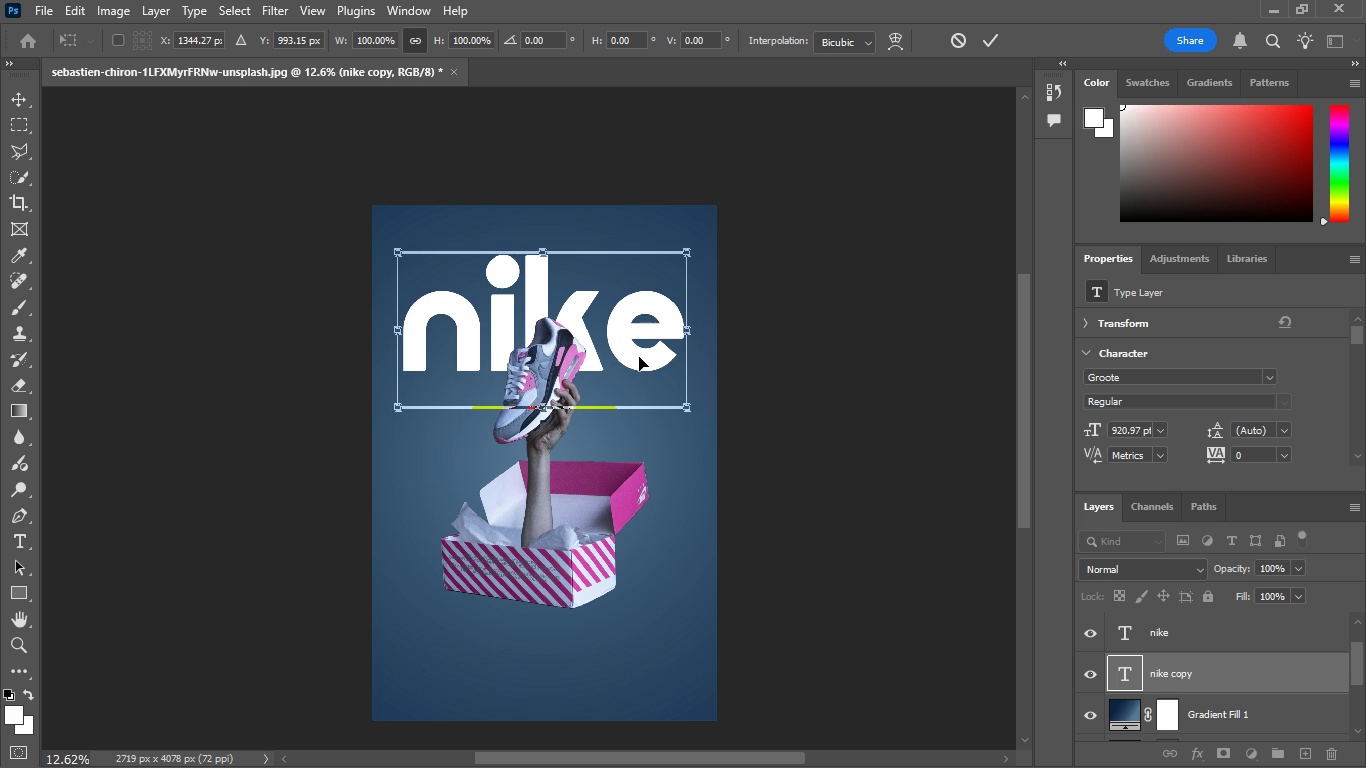 
key(ArrowDown)
 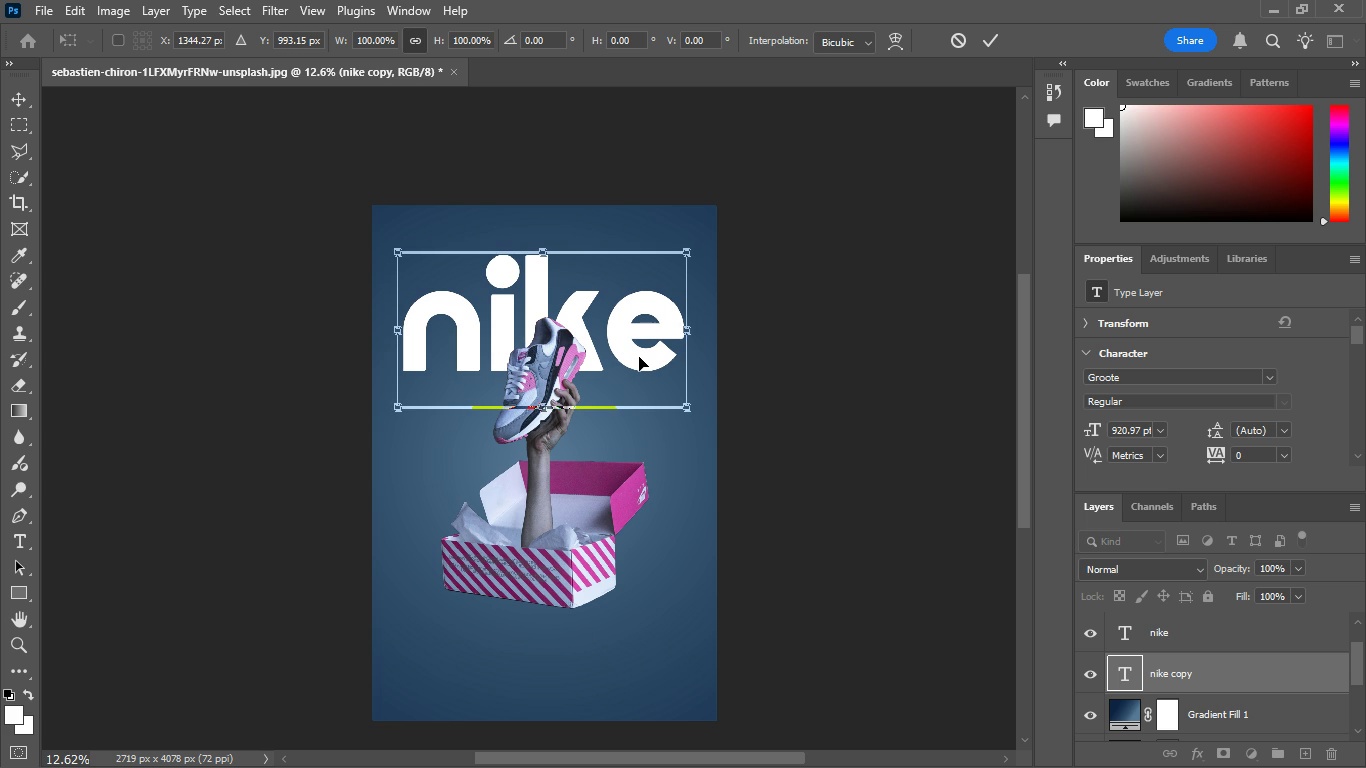 
key(ArrowDown)
 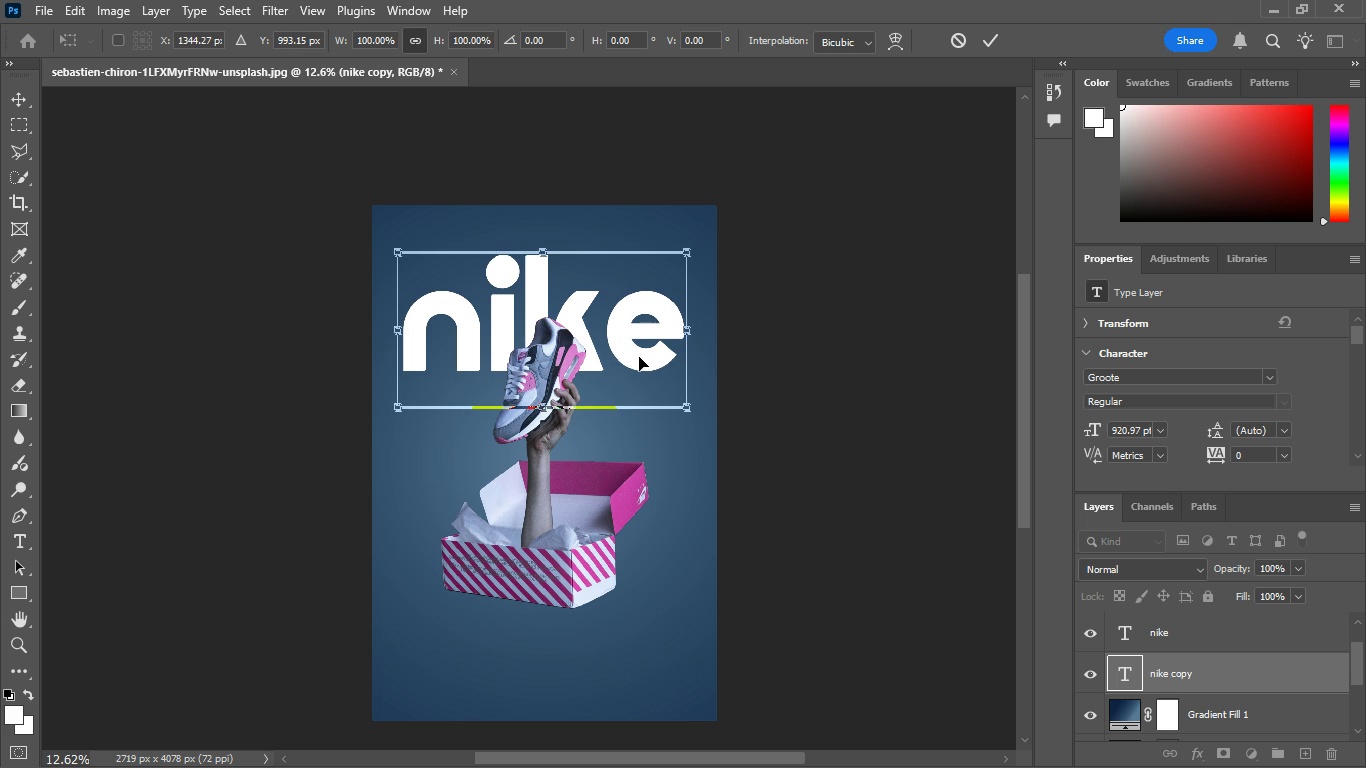 
key(ArrowDown)
 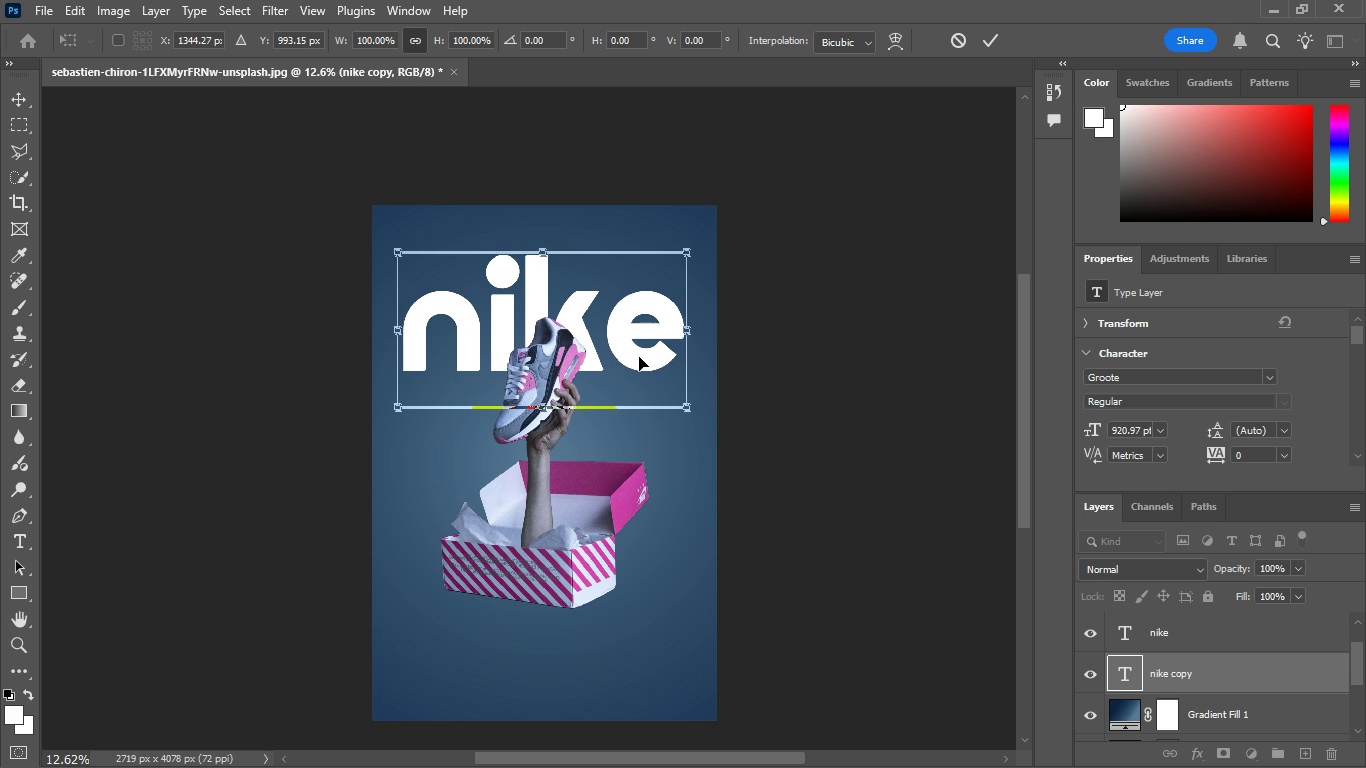 
key(ArrowDown)
 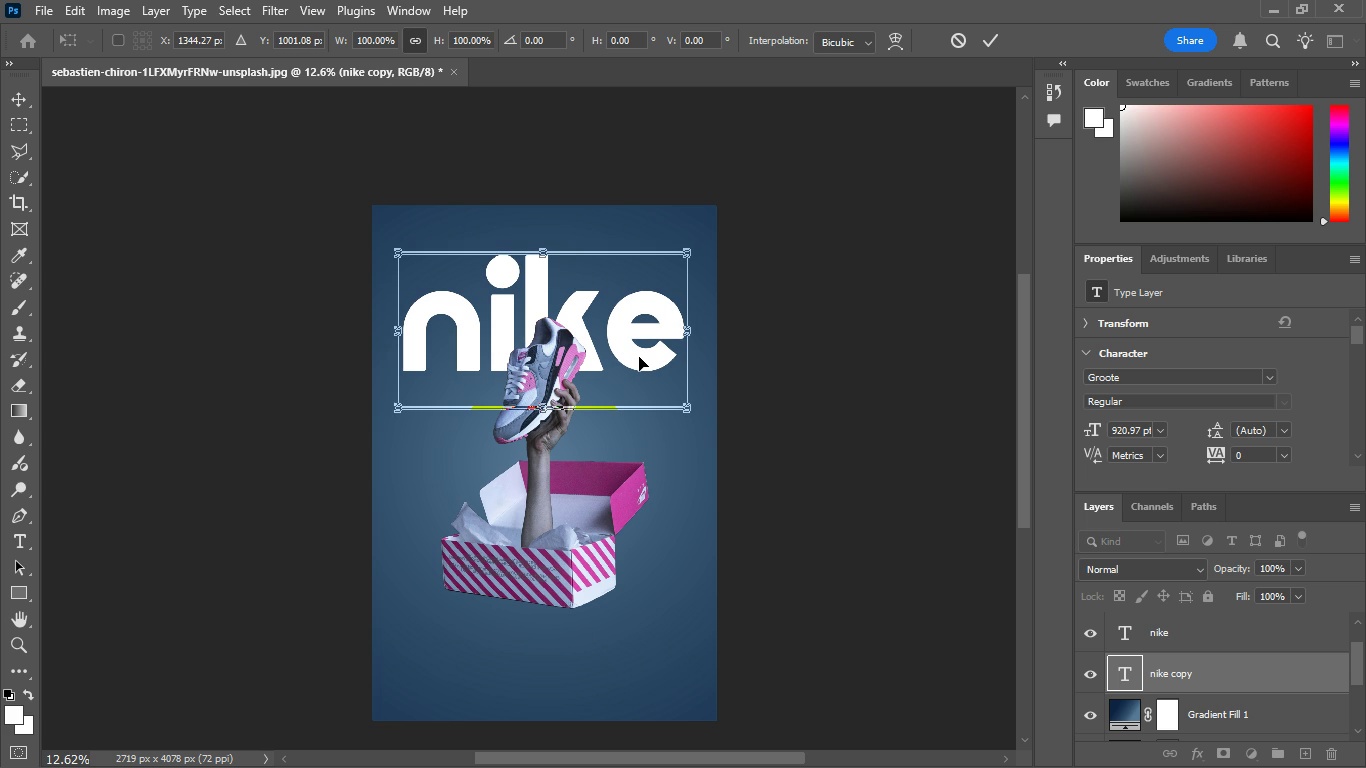 
key(ArrowLeft)
 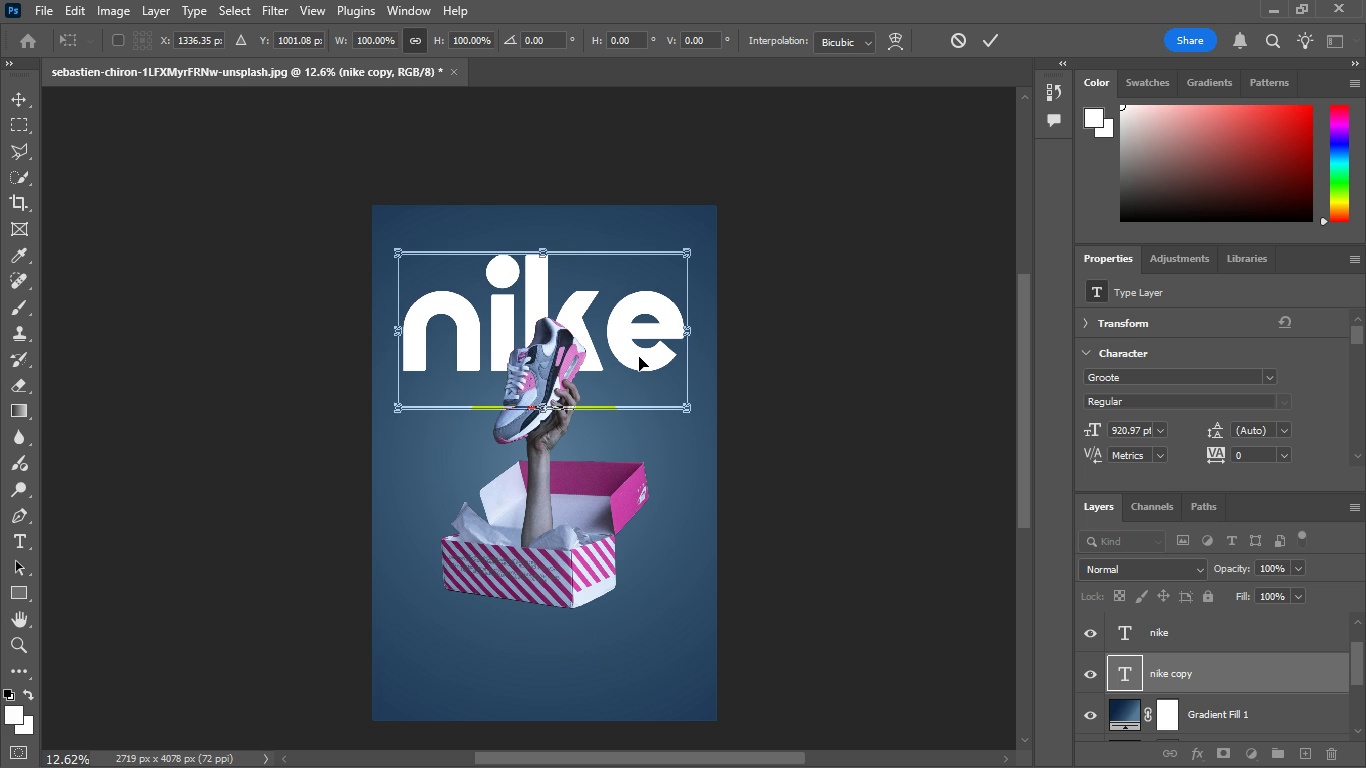 
key(ArrowLeft)
 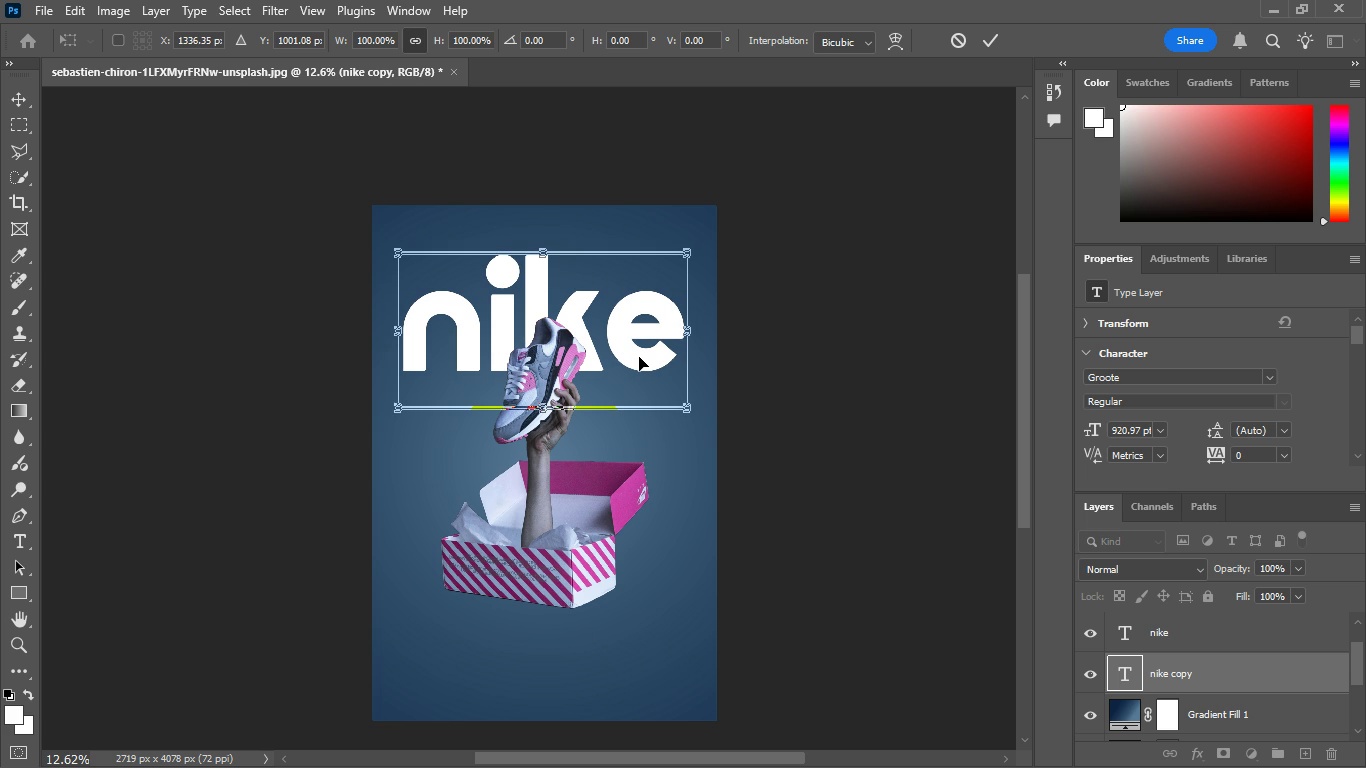 
key(ArrowLeft)
 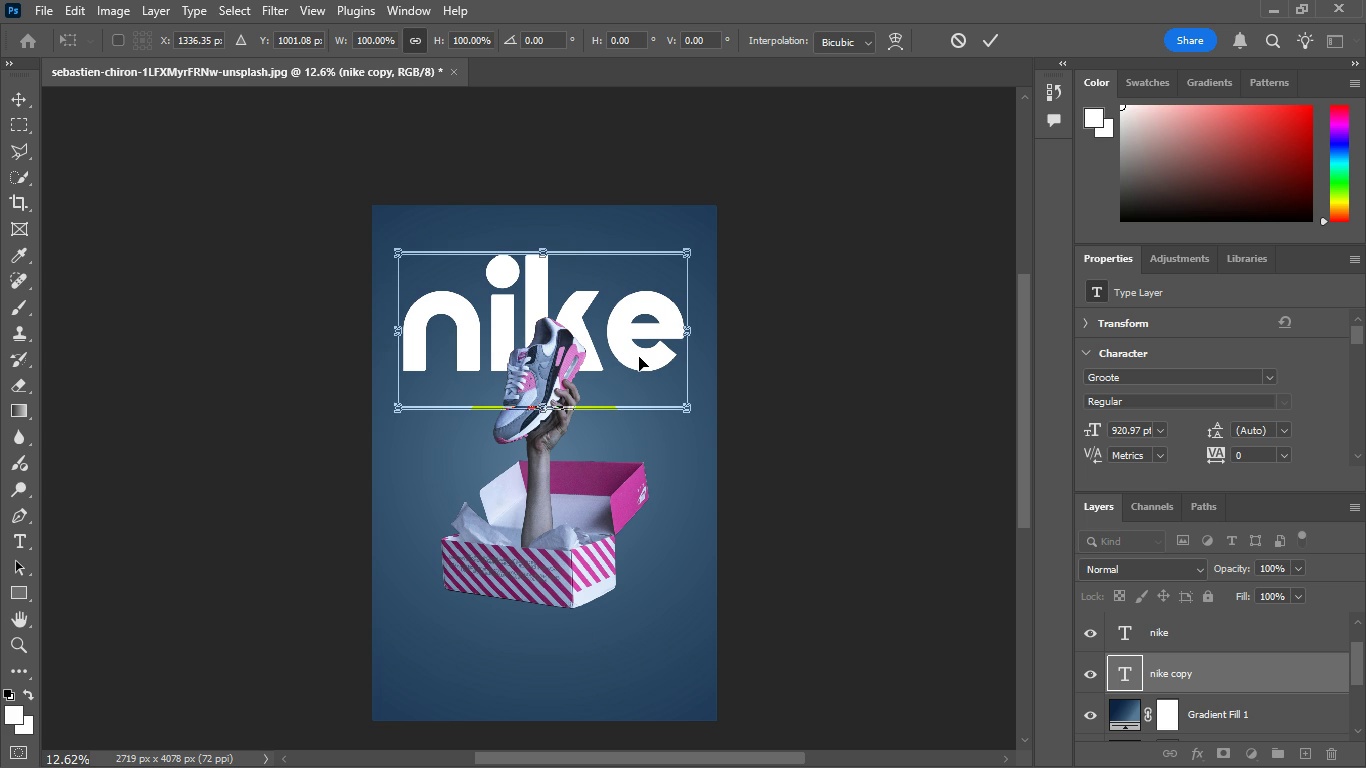 
key(ArrowLeft)
 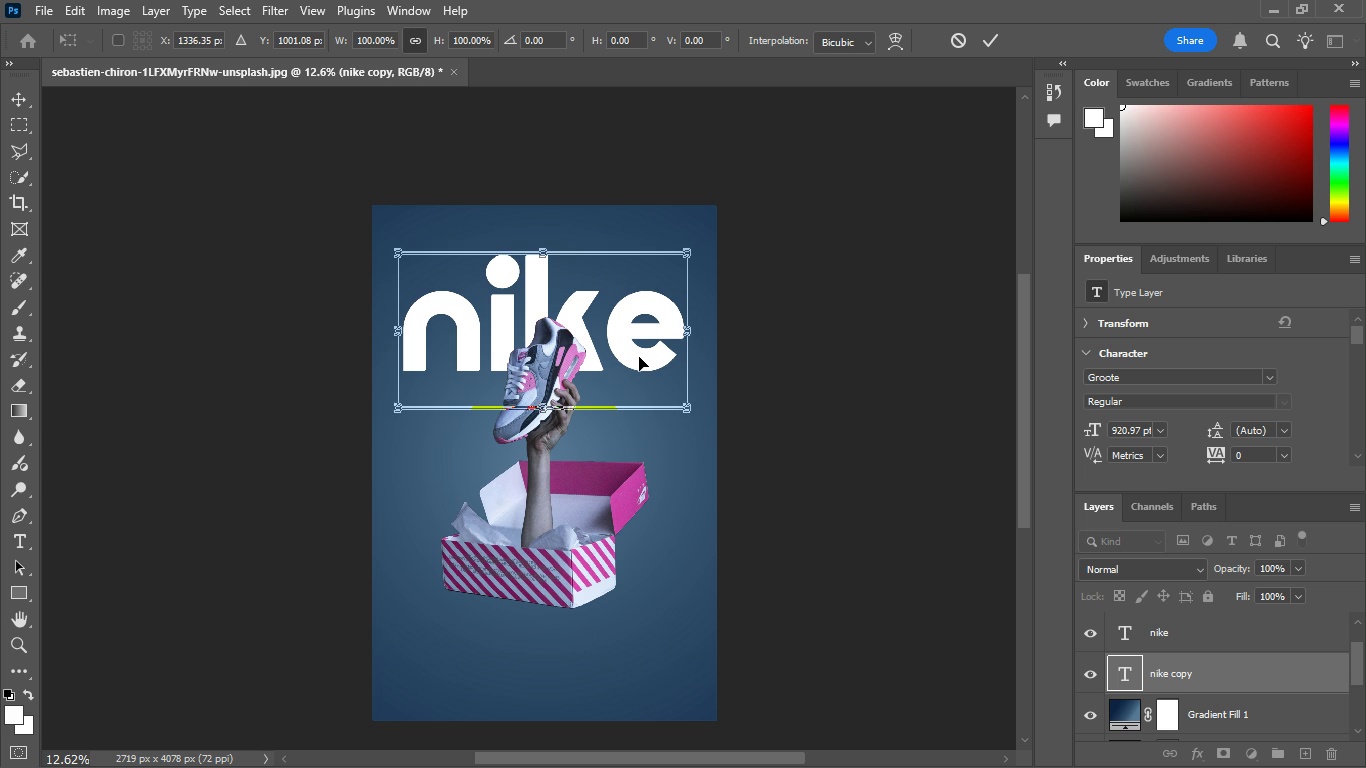 
key(ArrowLeft)
 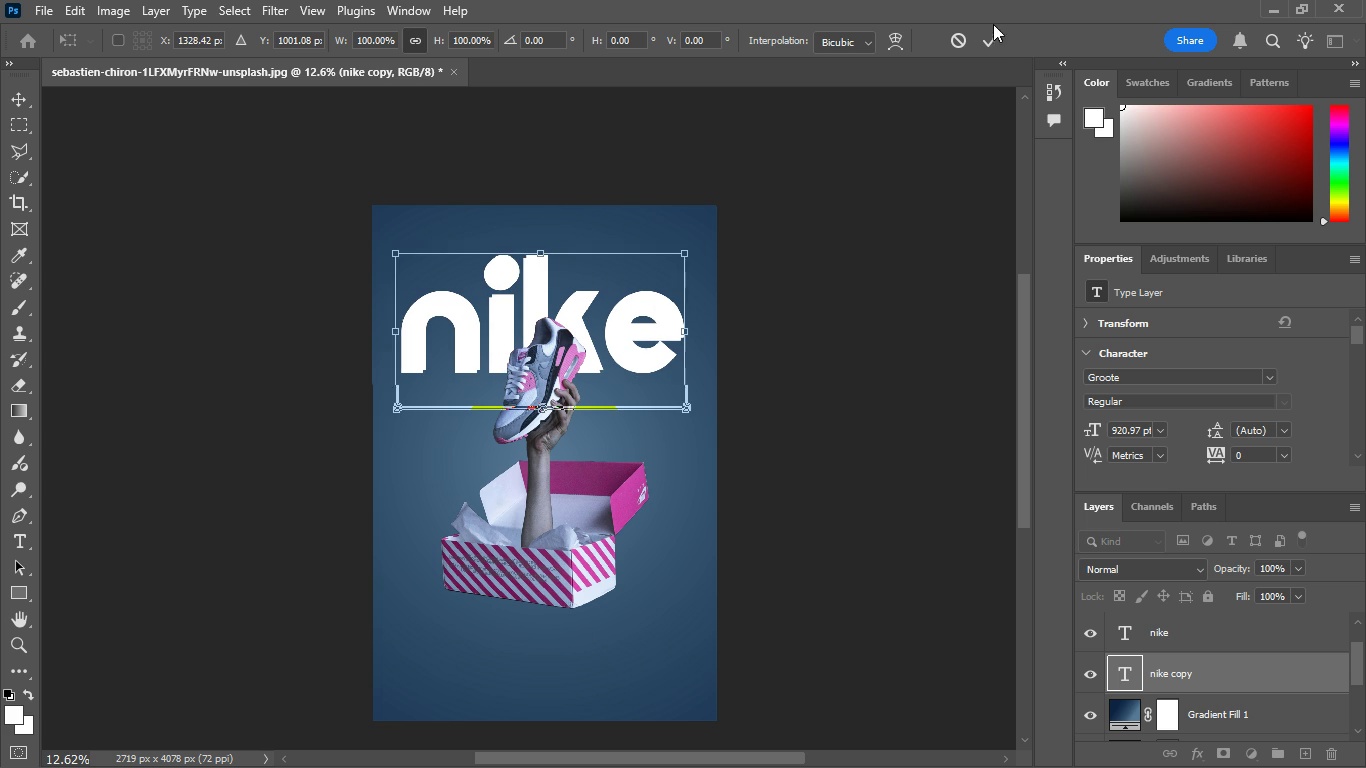 
left_click([990, 49])
 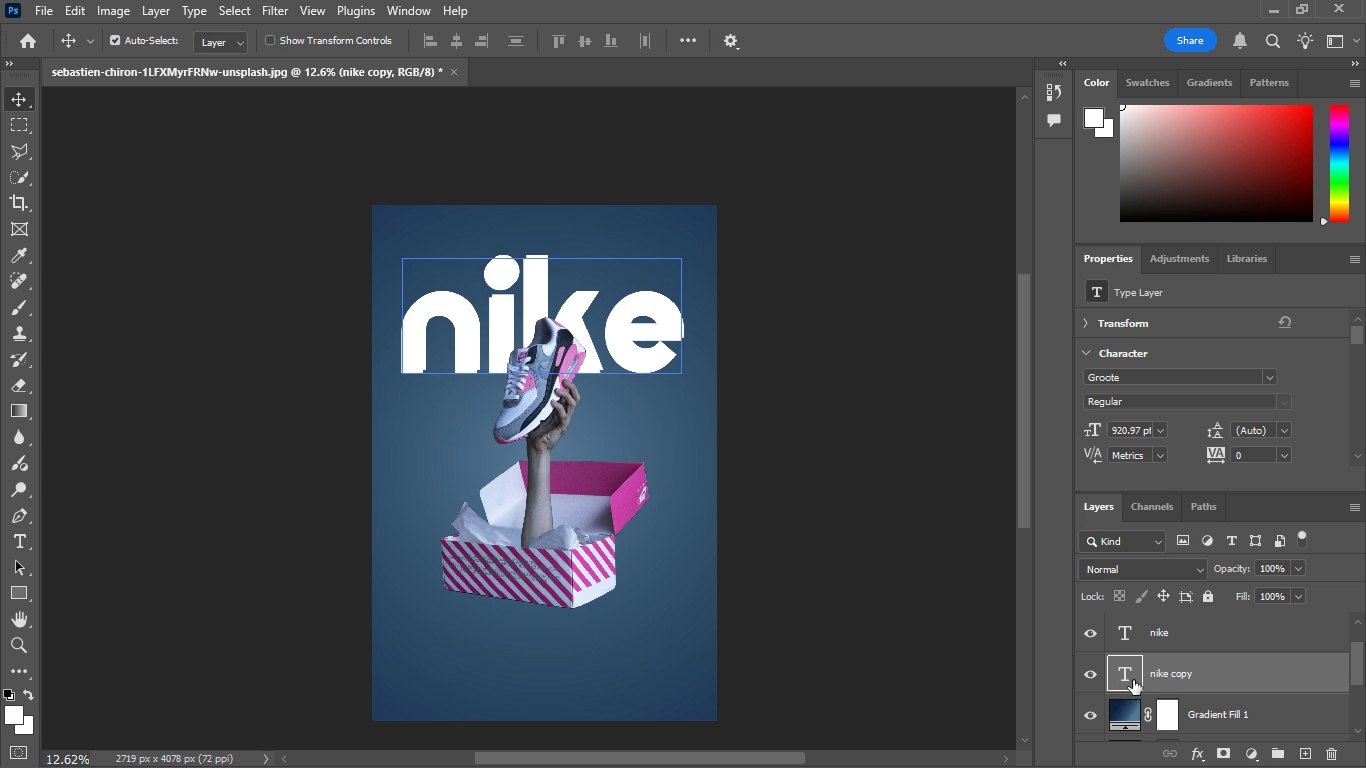 
double_click([1131, 676])